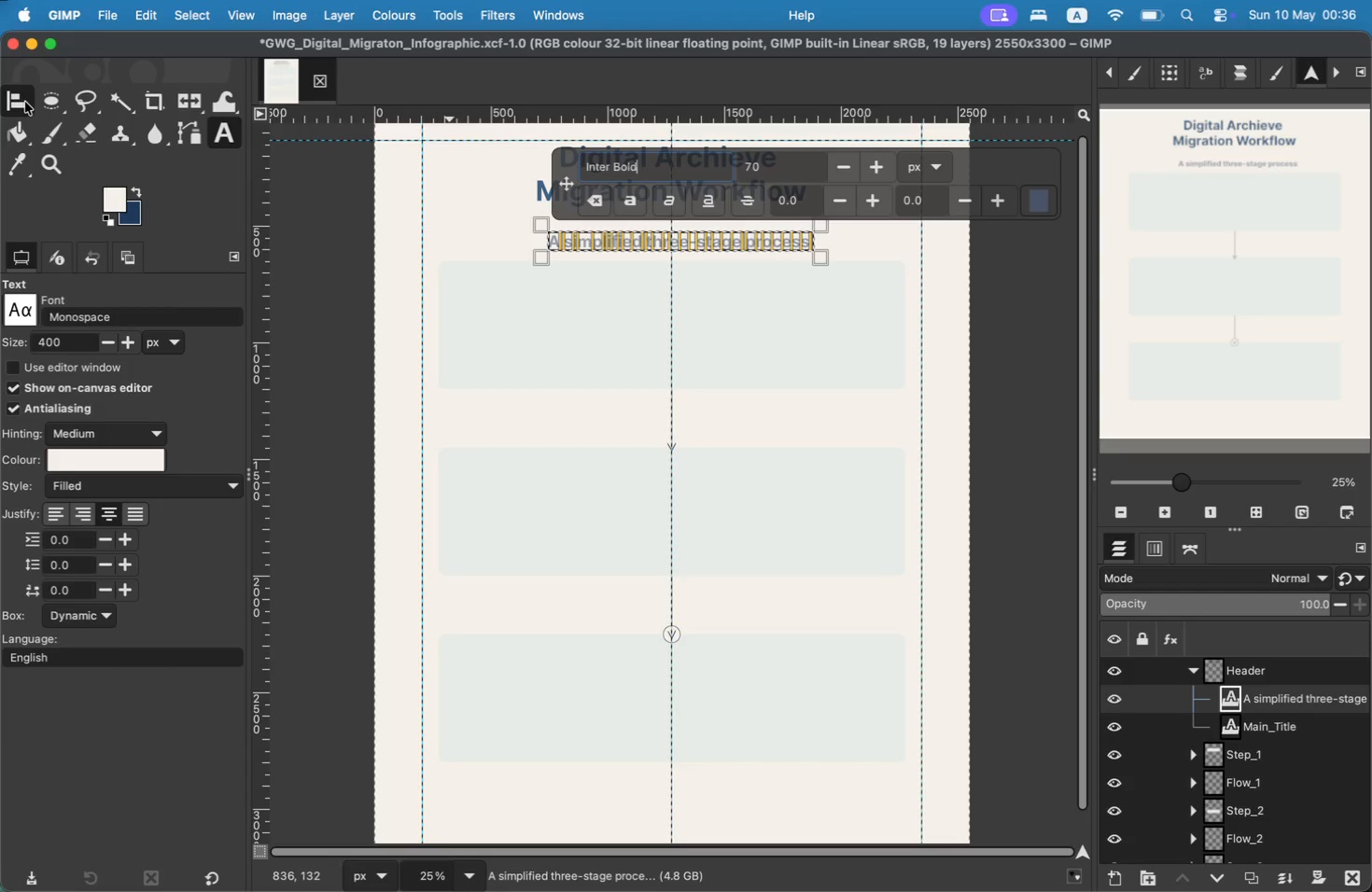 
right_click([25, 102])
 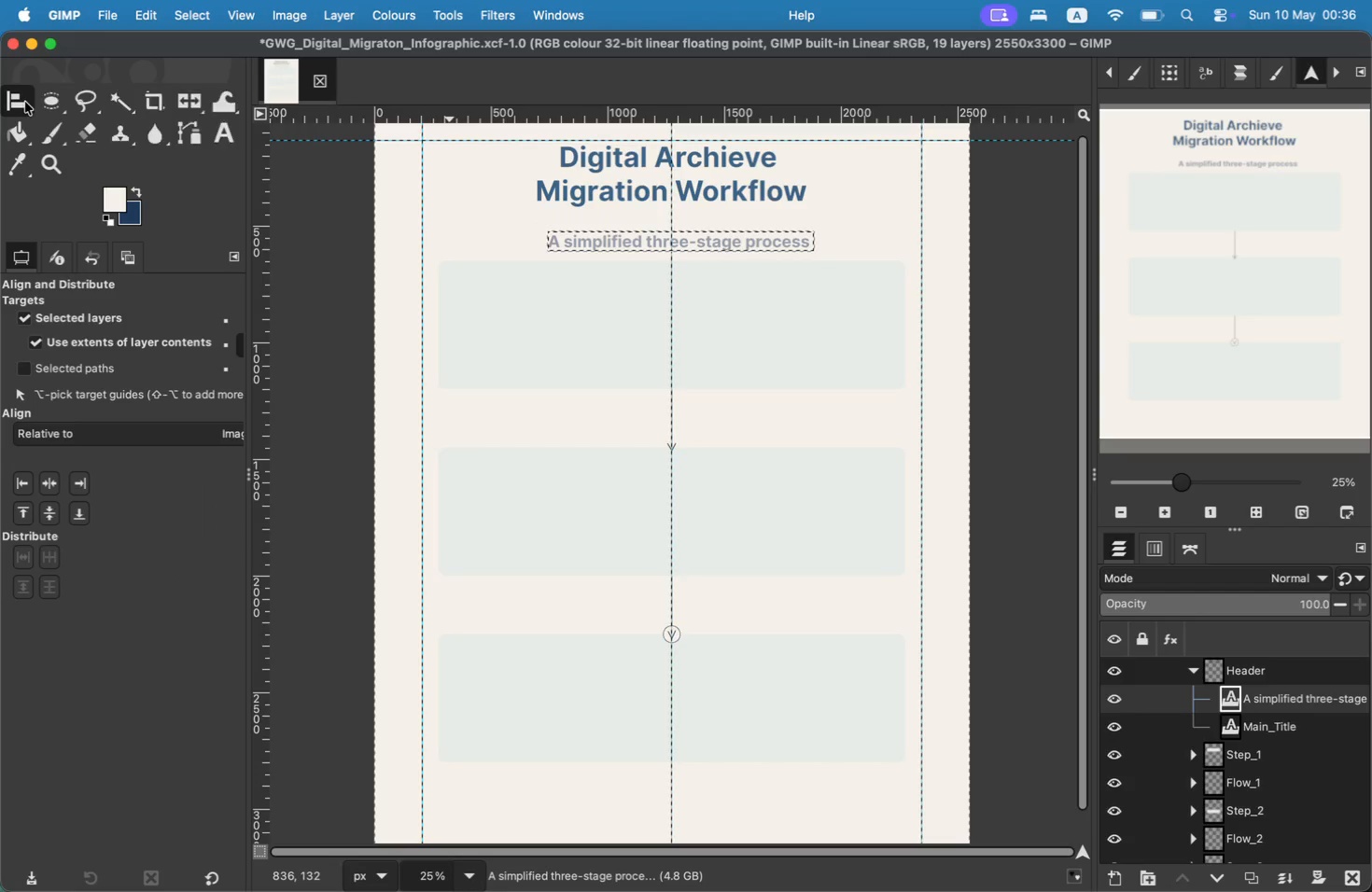 
left_click([51, 109])
 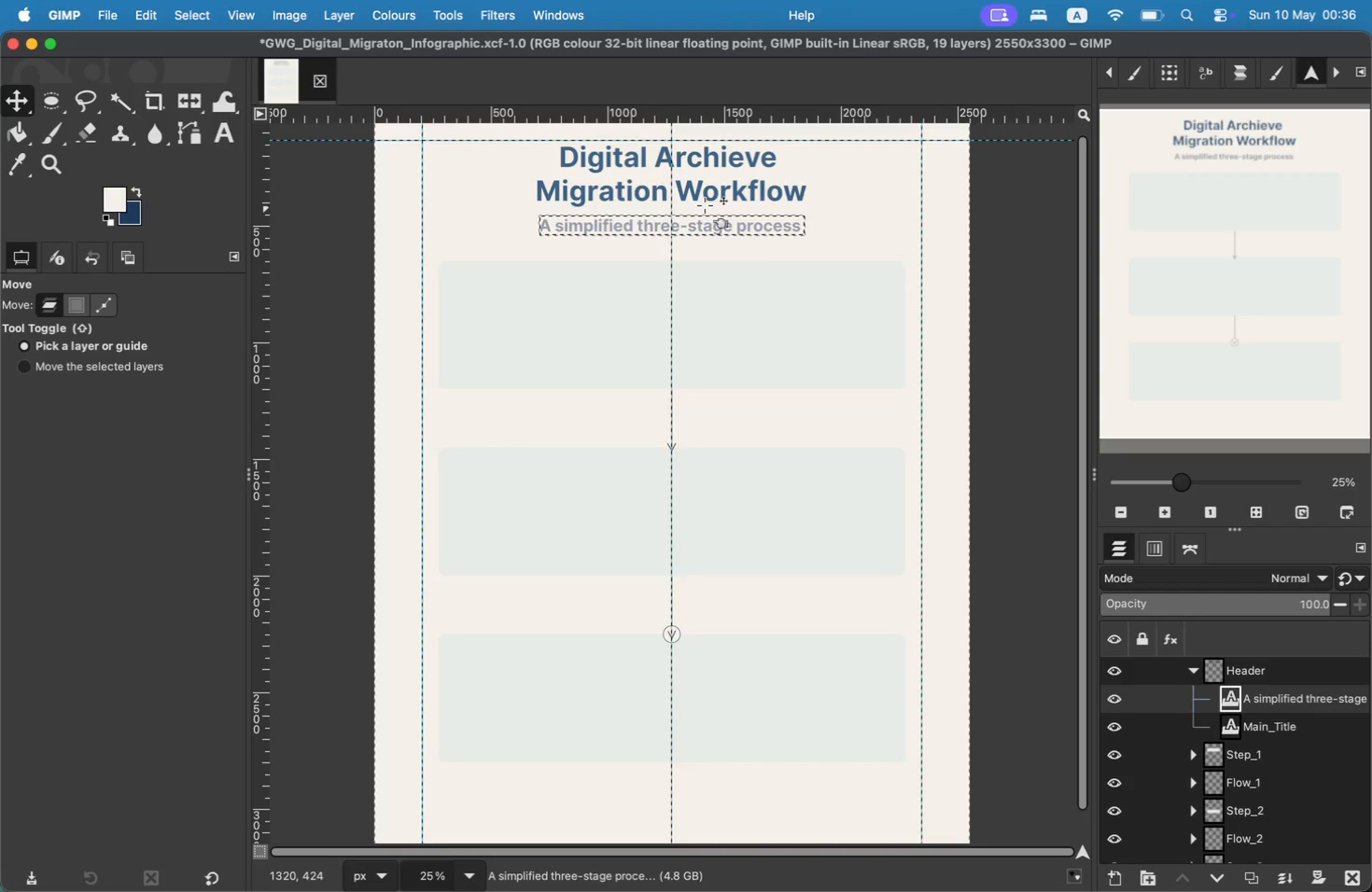 
left_click_drag(start_coordinate=[648, 242], to_coordinate=[644, 226])
 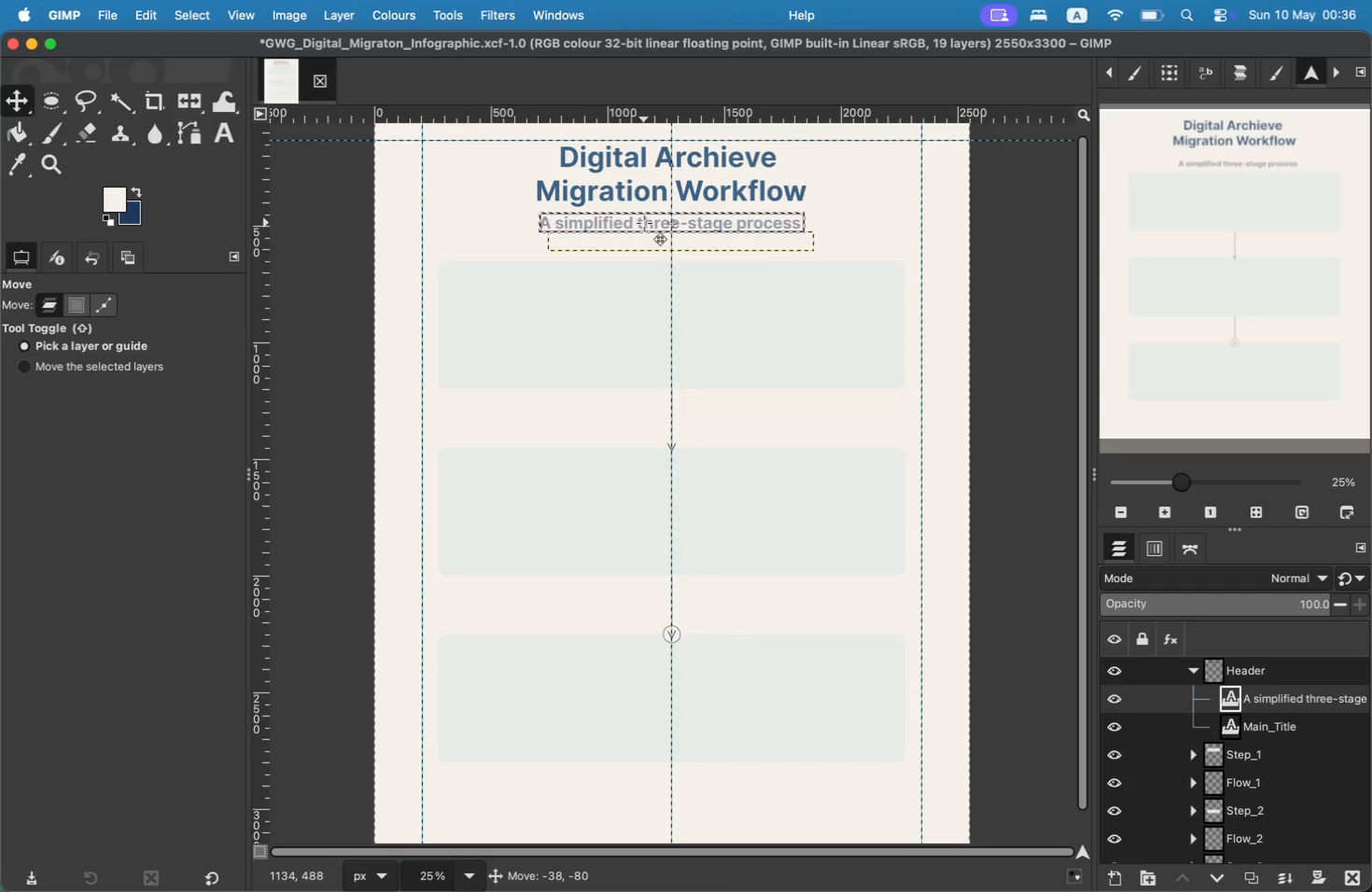 
wait(6.73)
 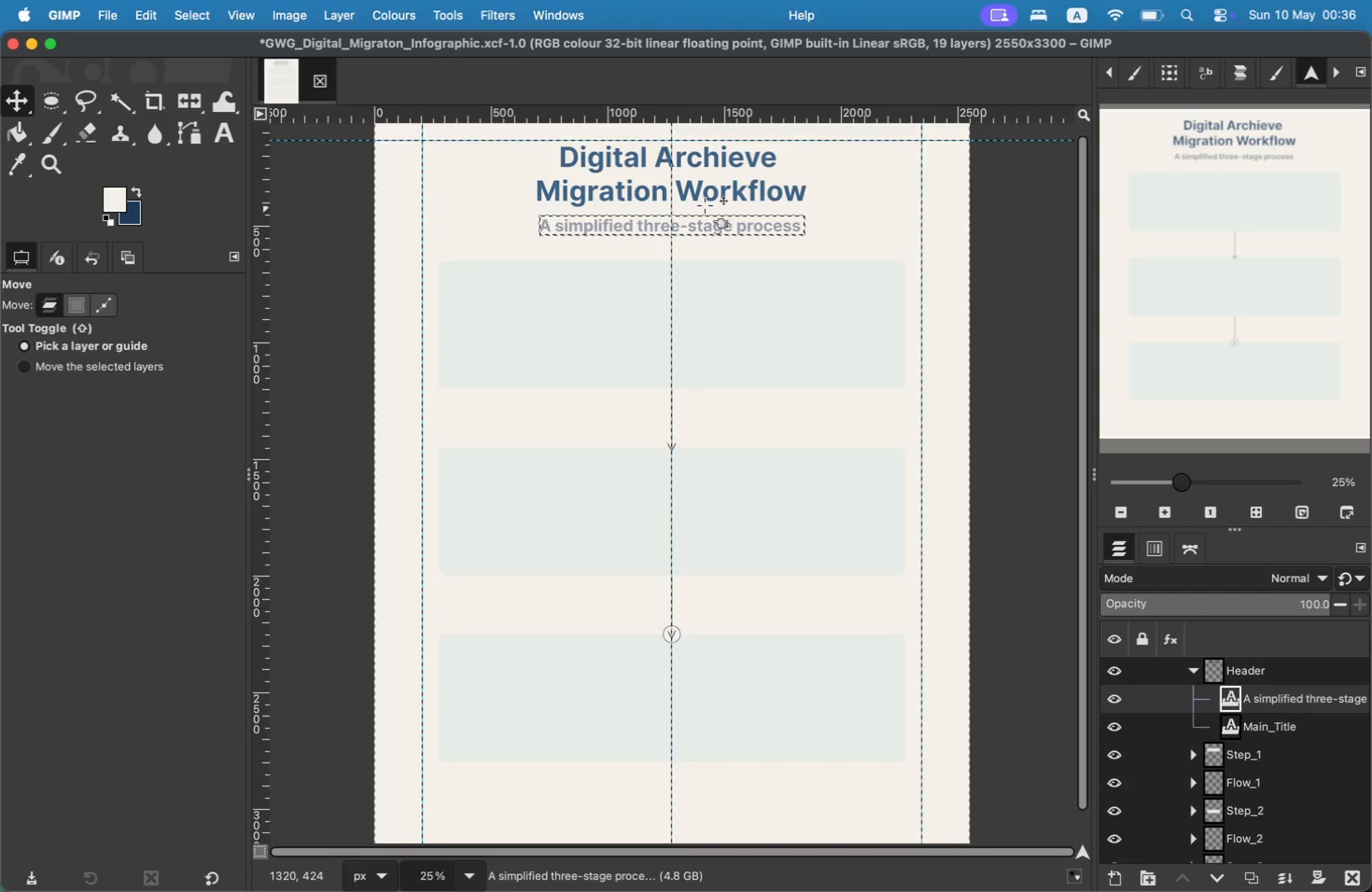 
left_click([71, 123])
 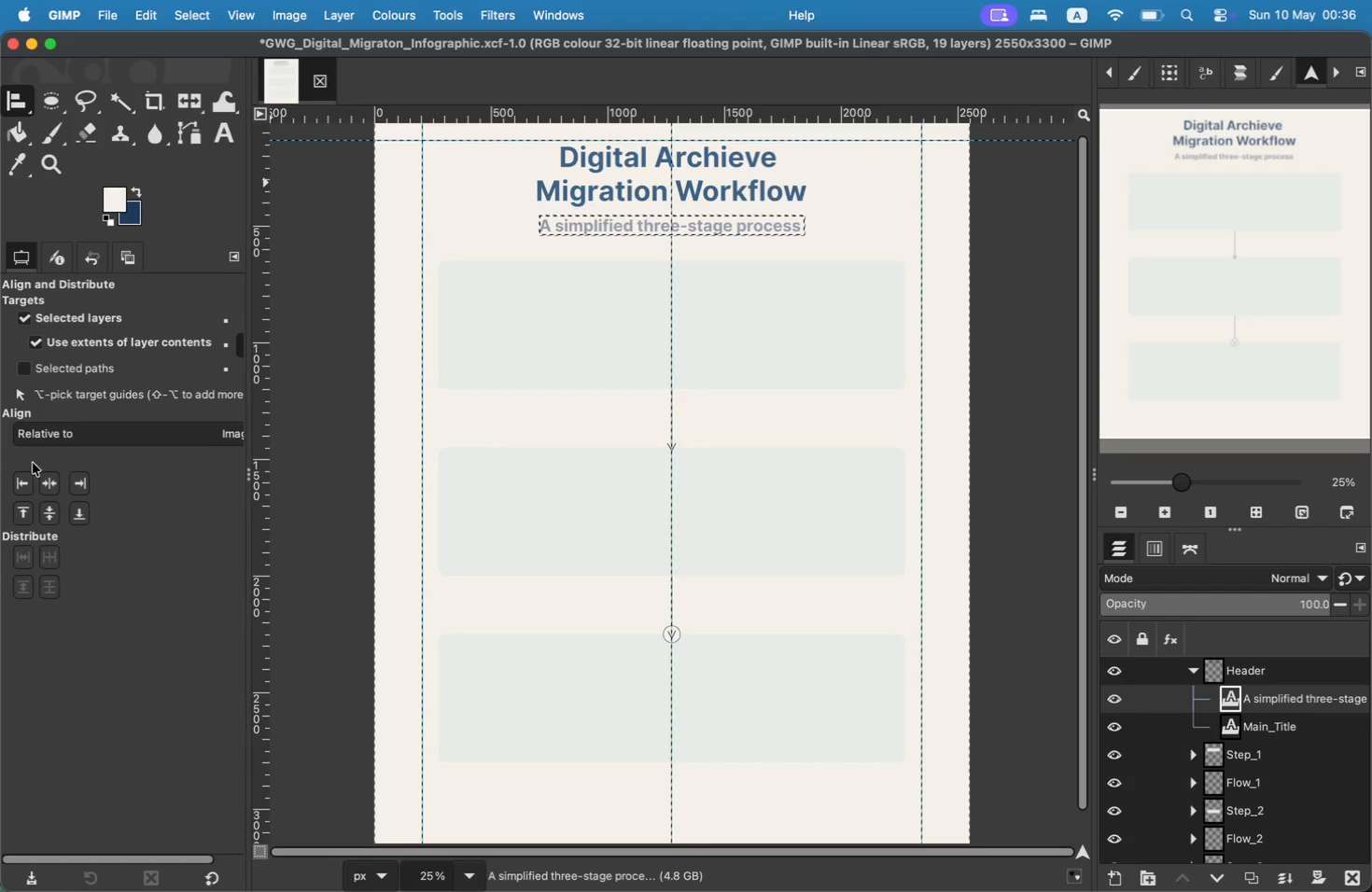 
left_click([46, 483])
 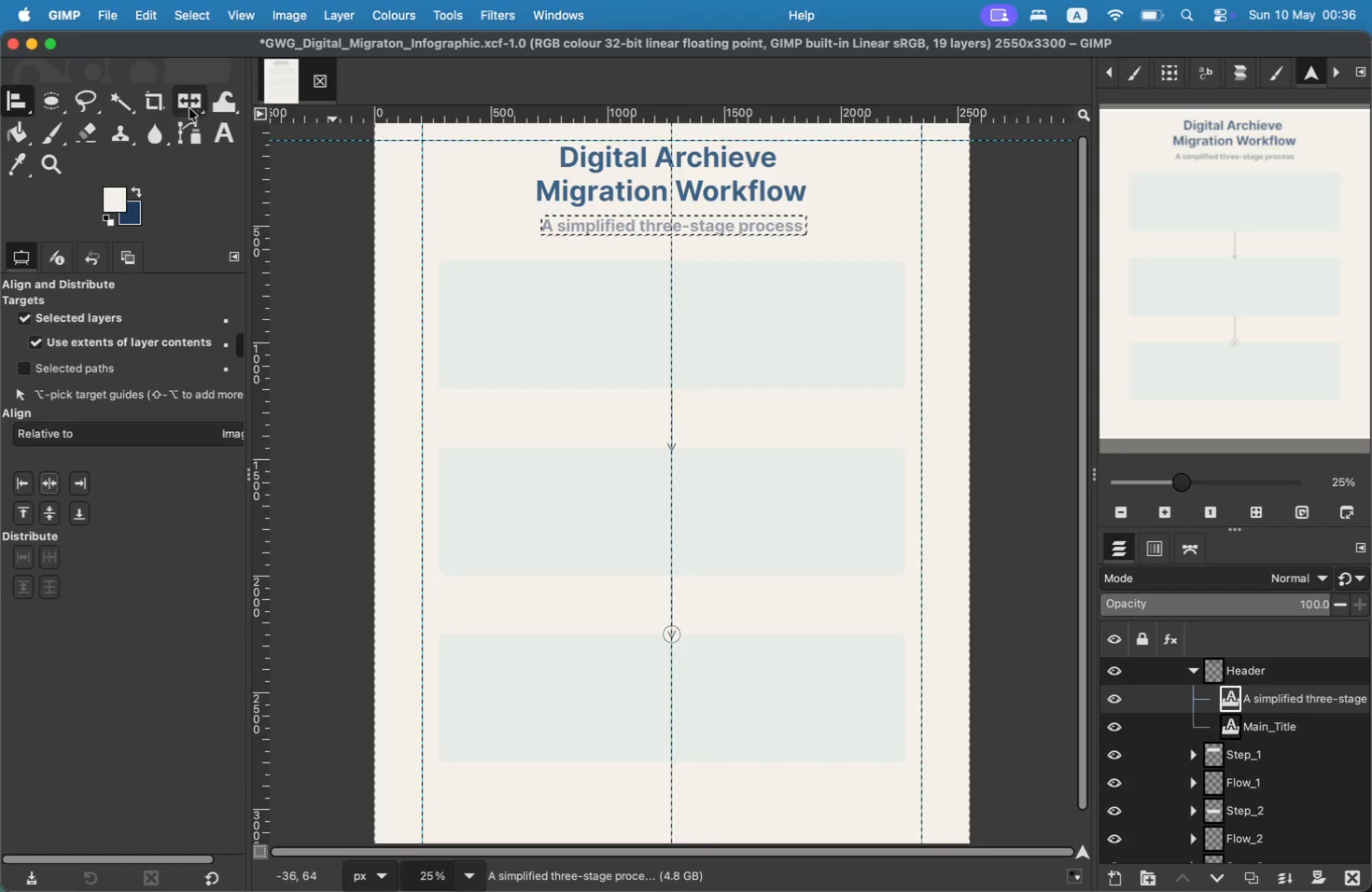 
right_click([12, 109])
 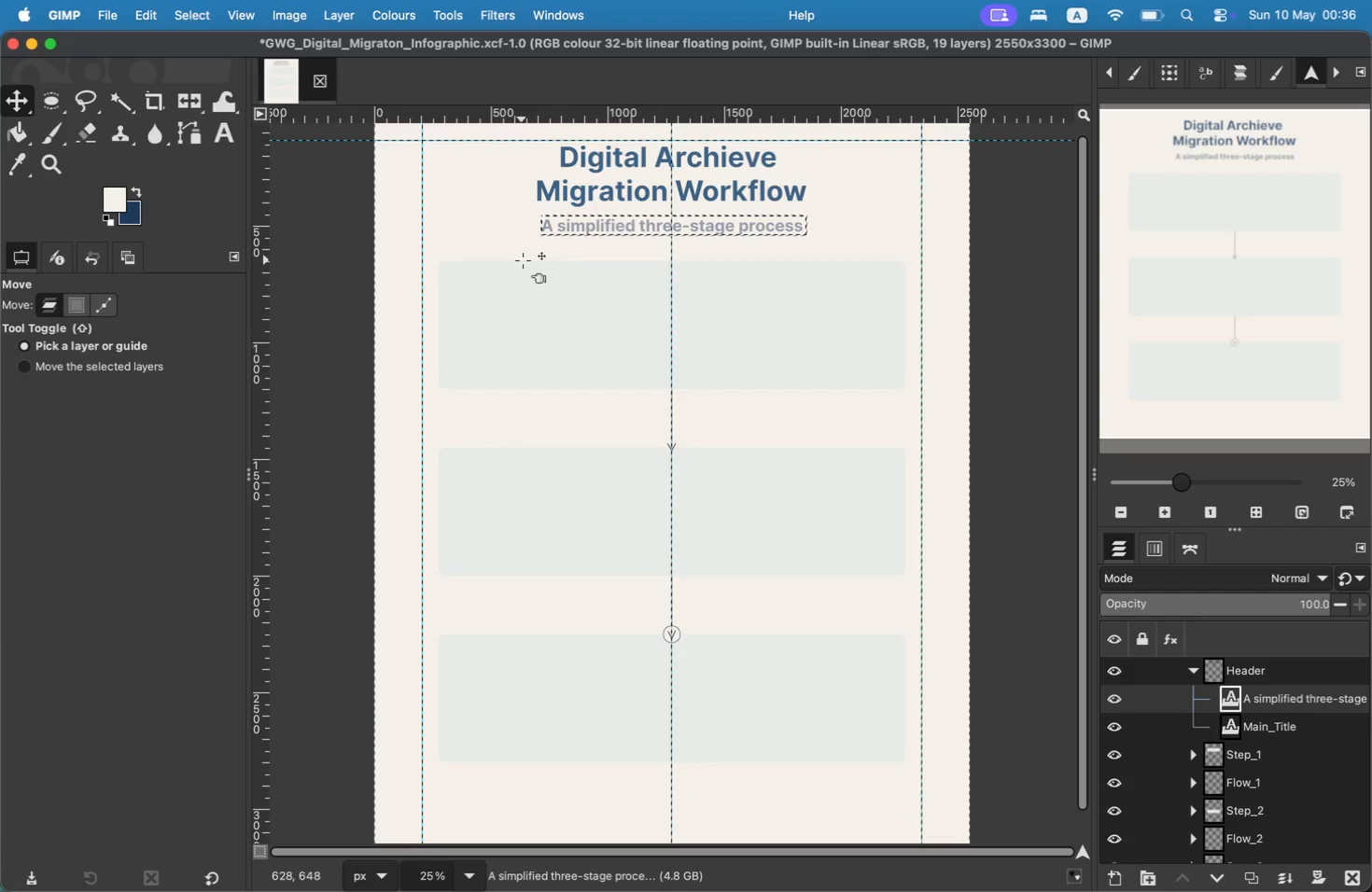 
double_click([1283, 704])
 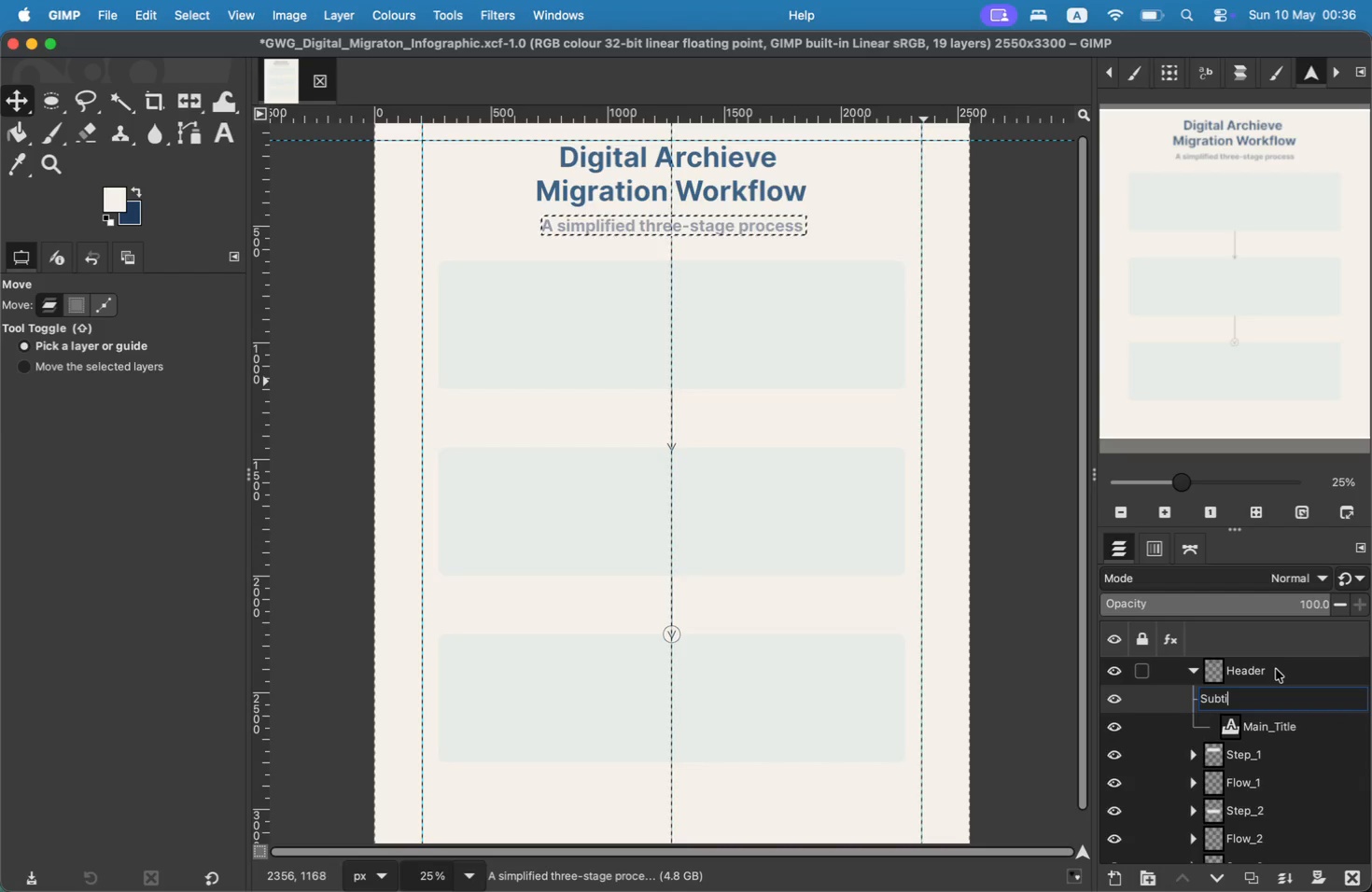 
type(Subtitle)
 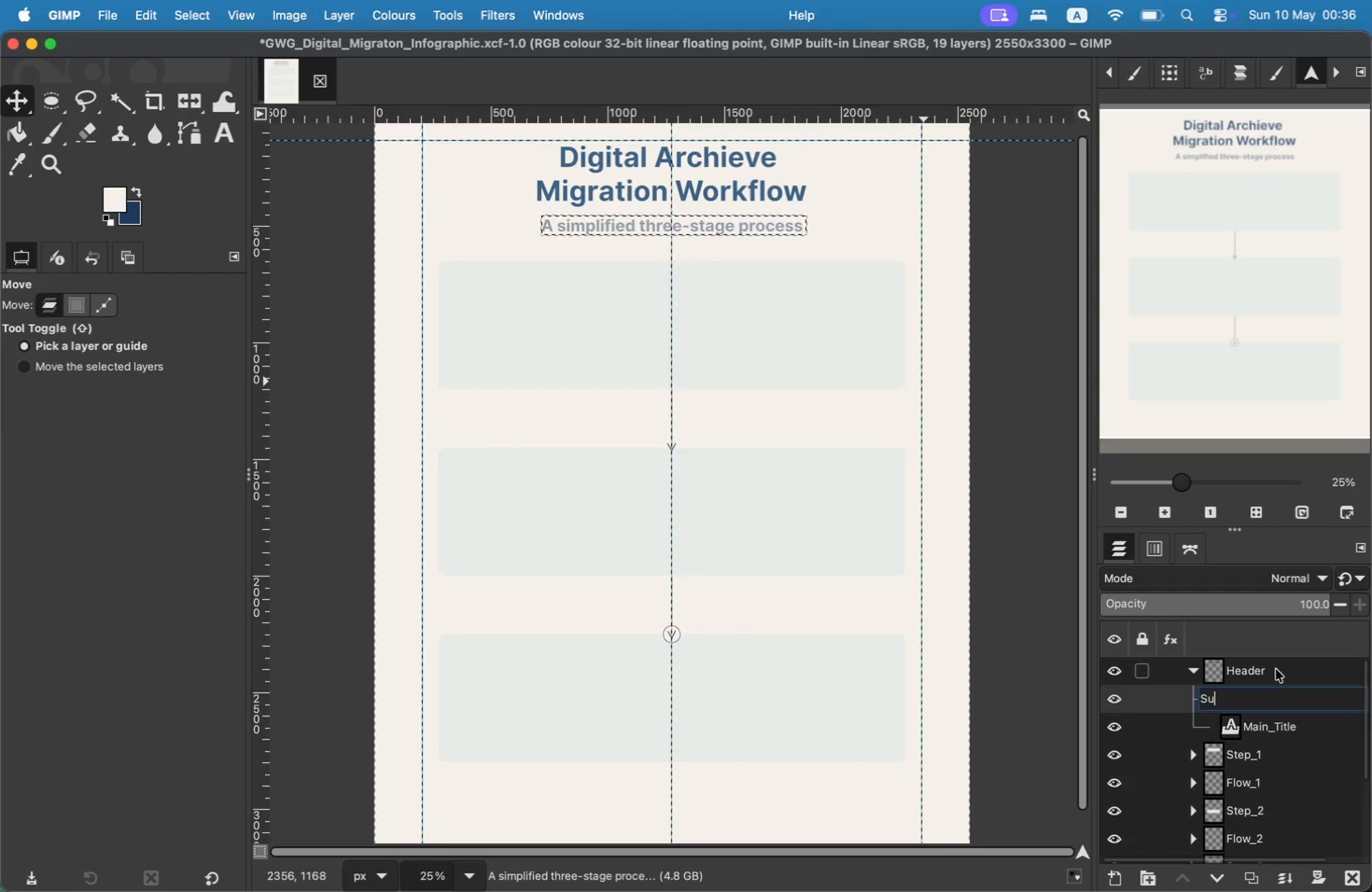 
key(Enter)
 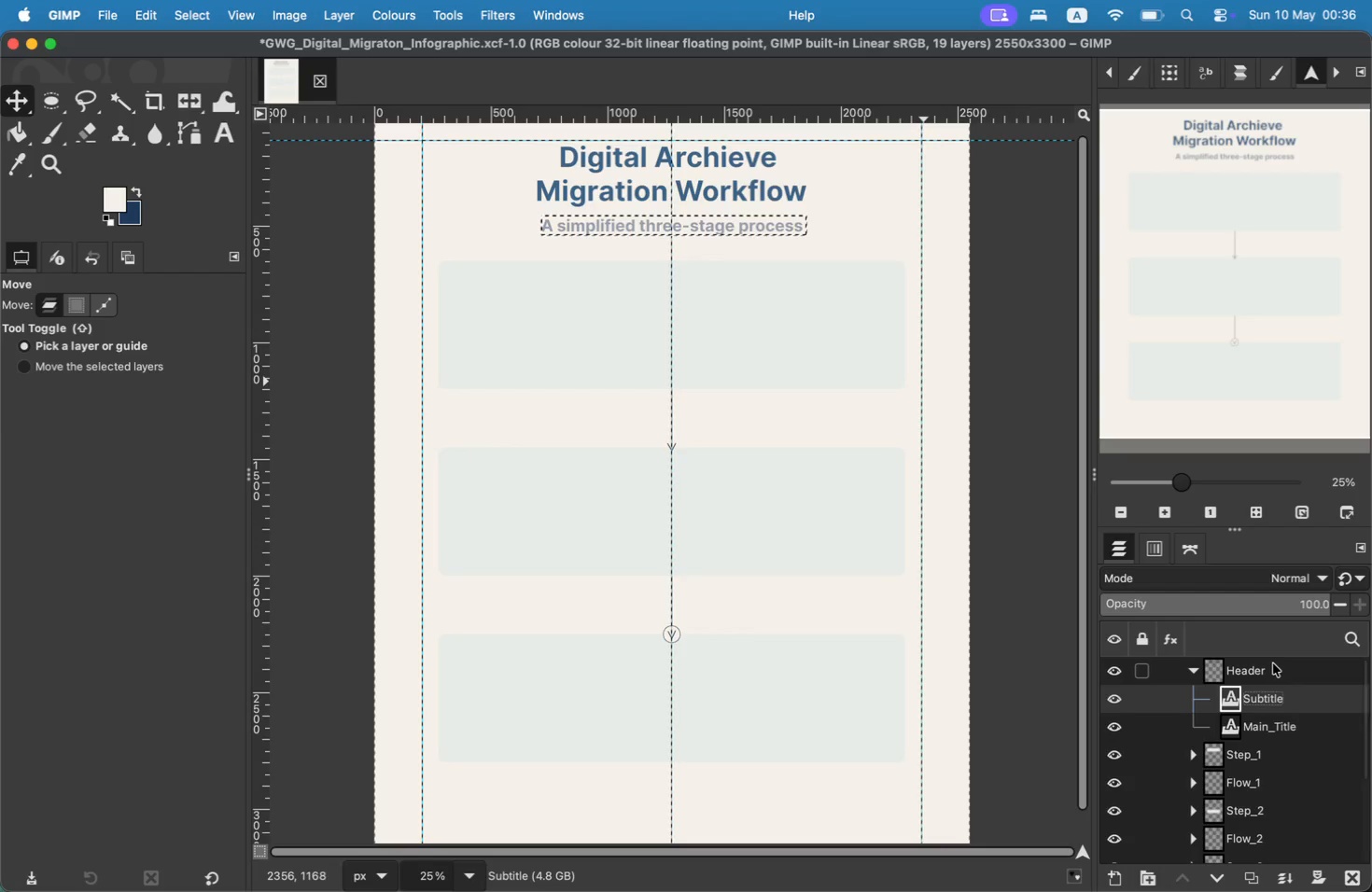 
left_click([1190, 667])
 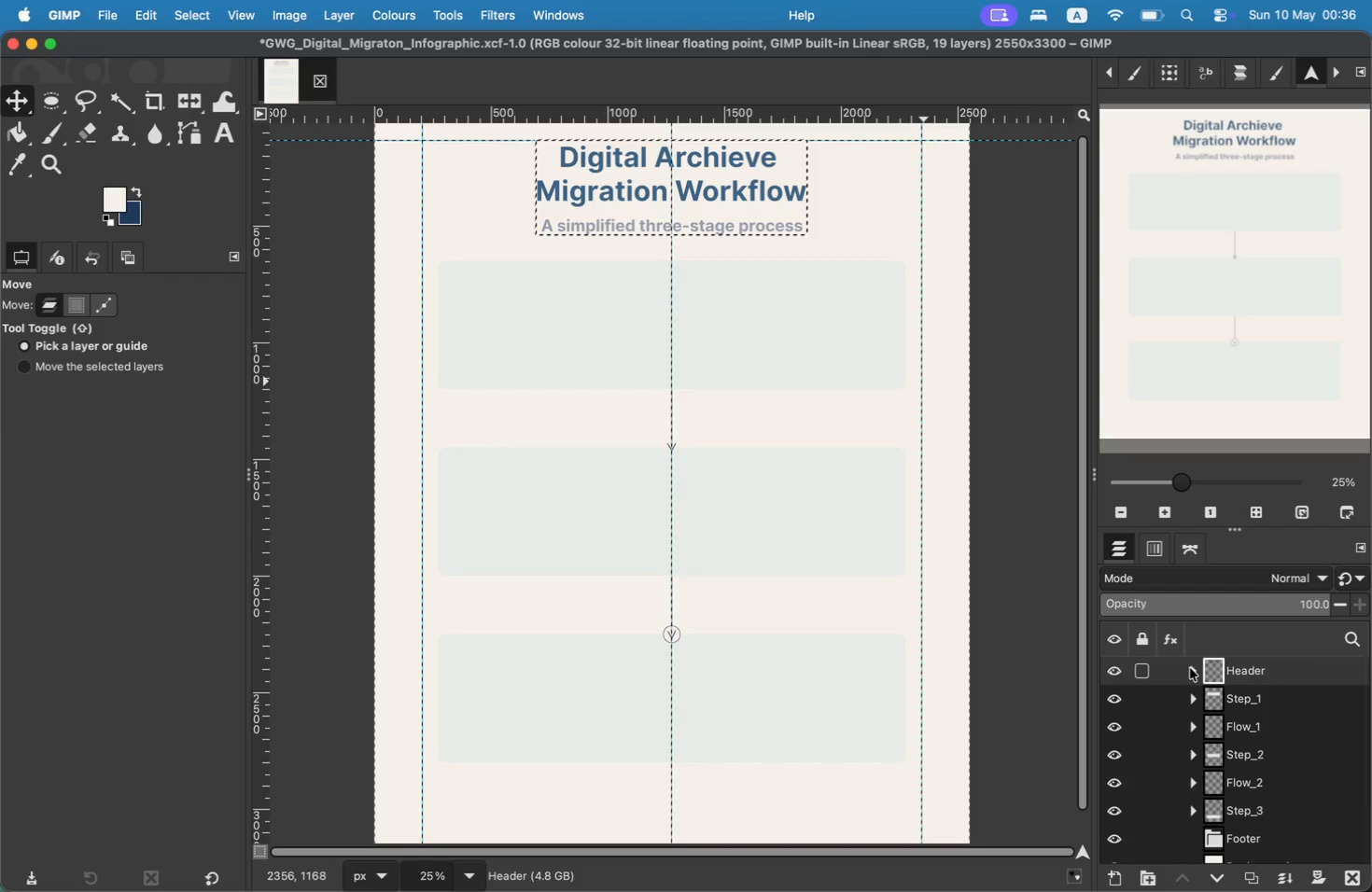 
key(Meta+Tab)